 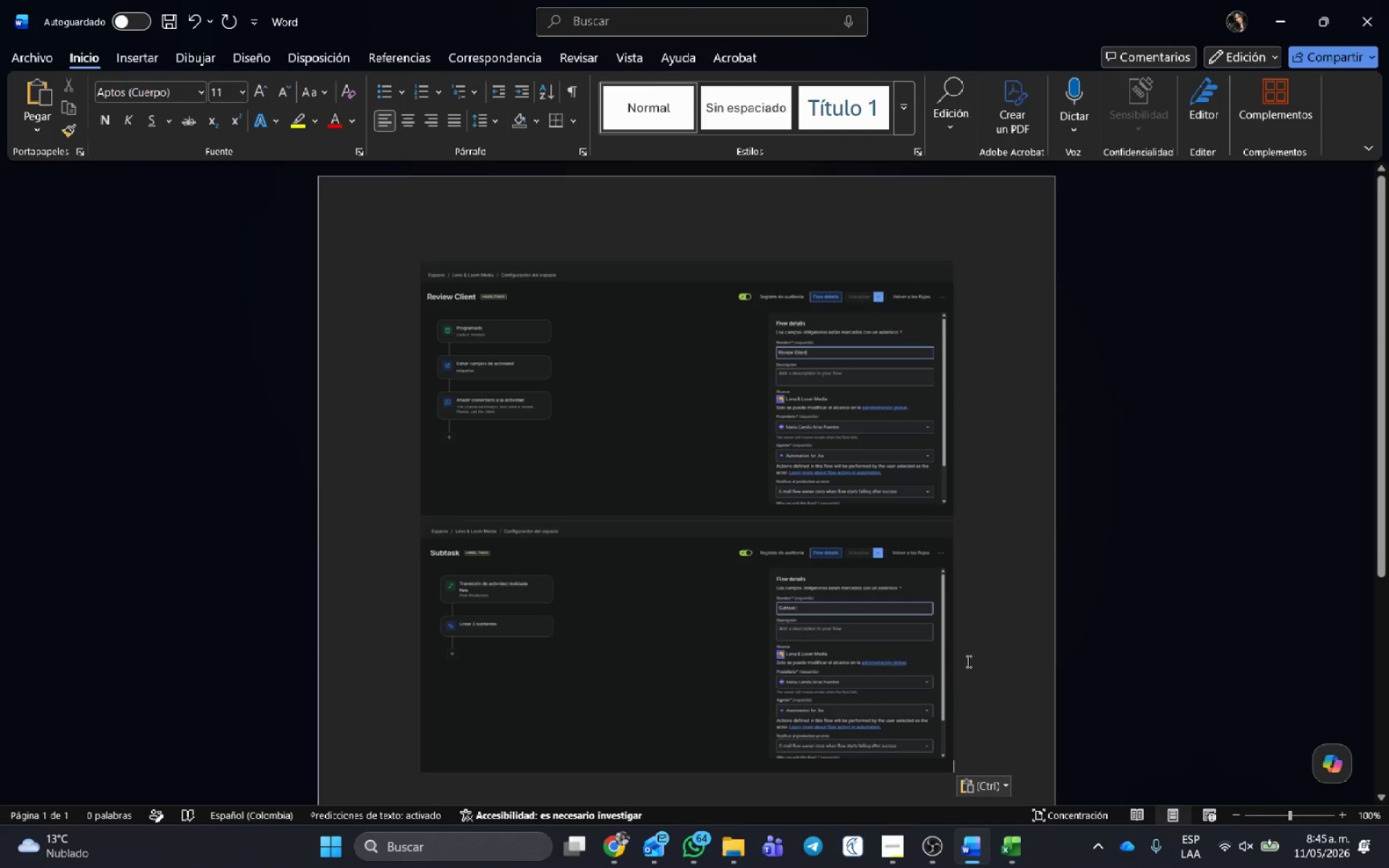 
key(Backspace)
 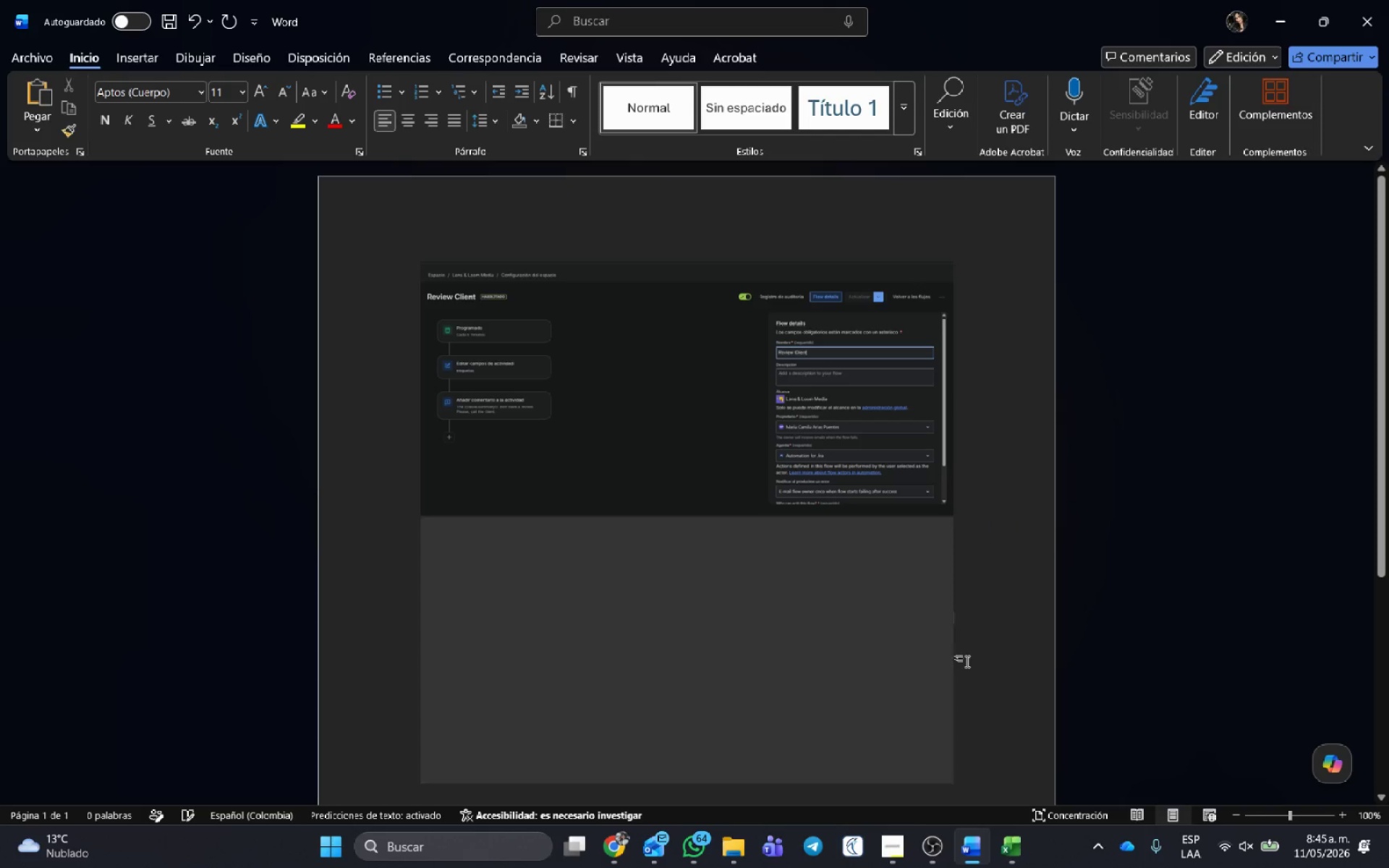 
key(Backspace)
 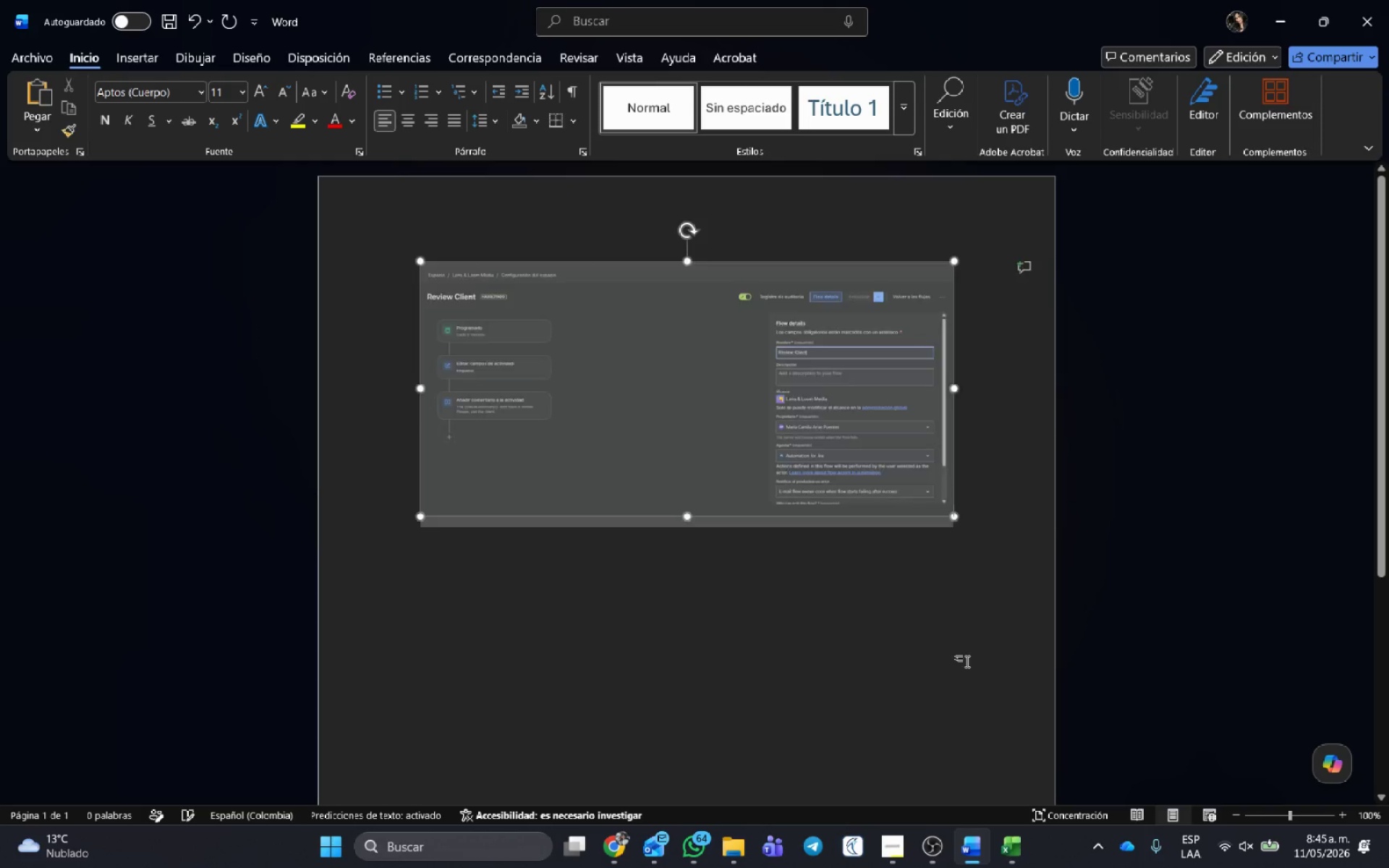 
key(Backspace)
 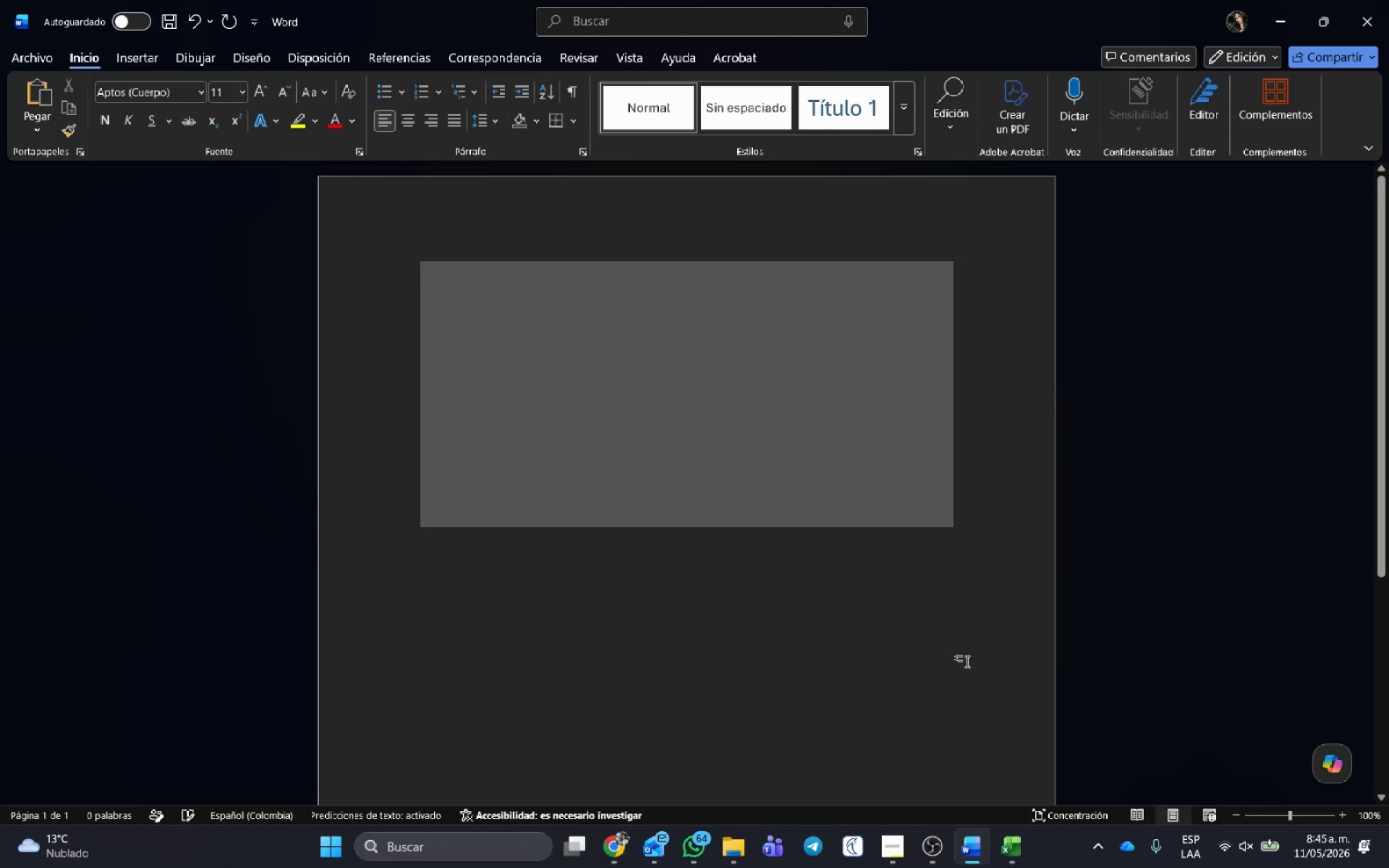 
key(Backspace)
 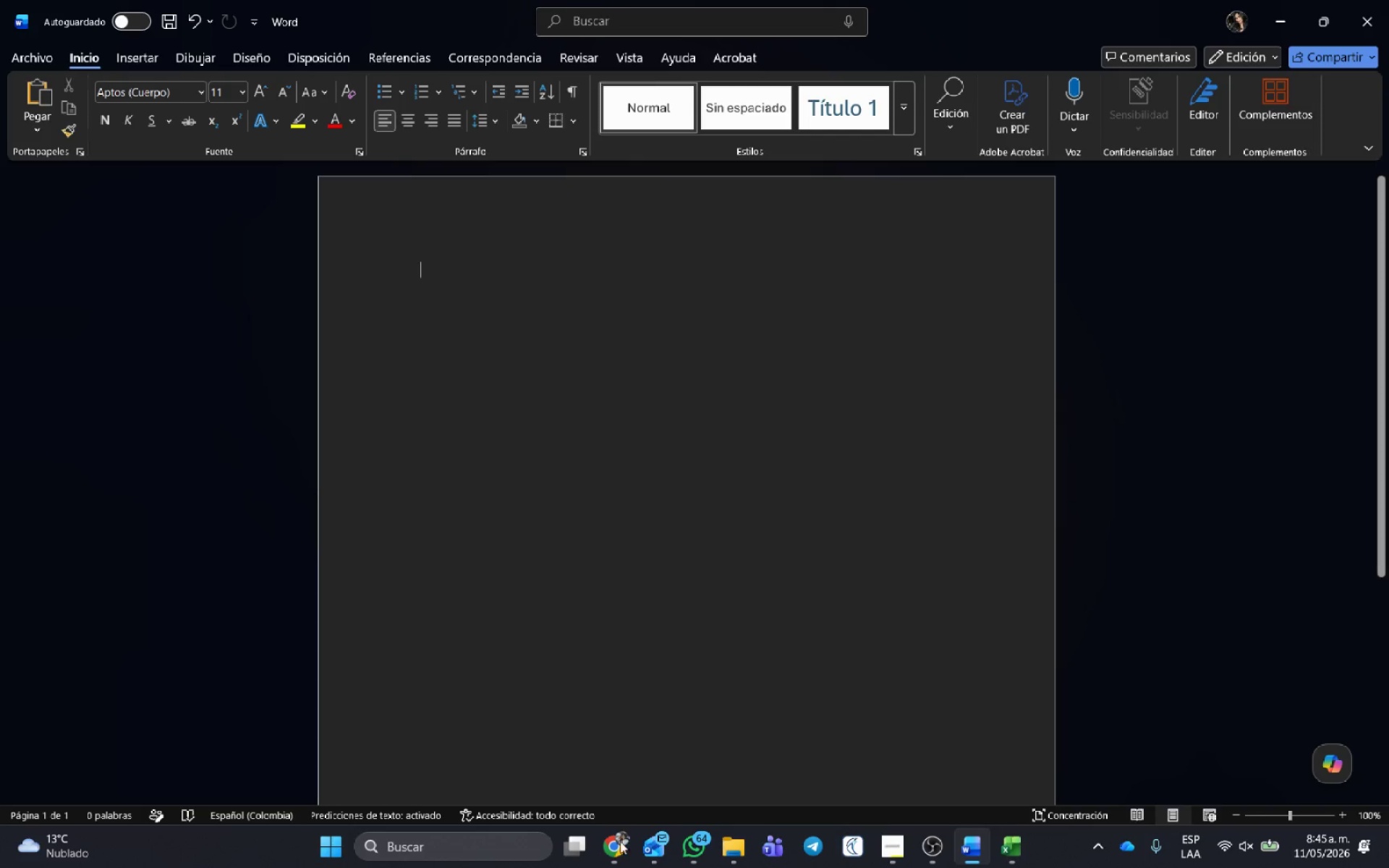 
left_click([621, 851])
 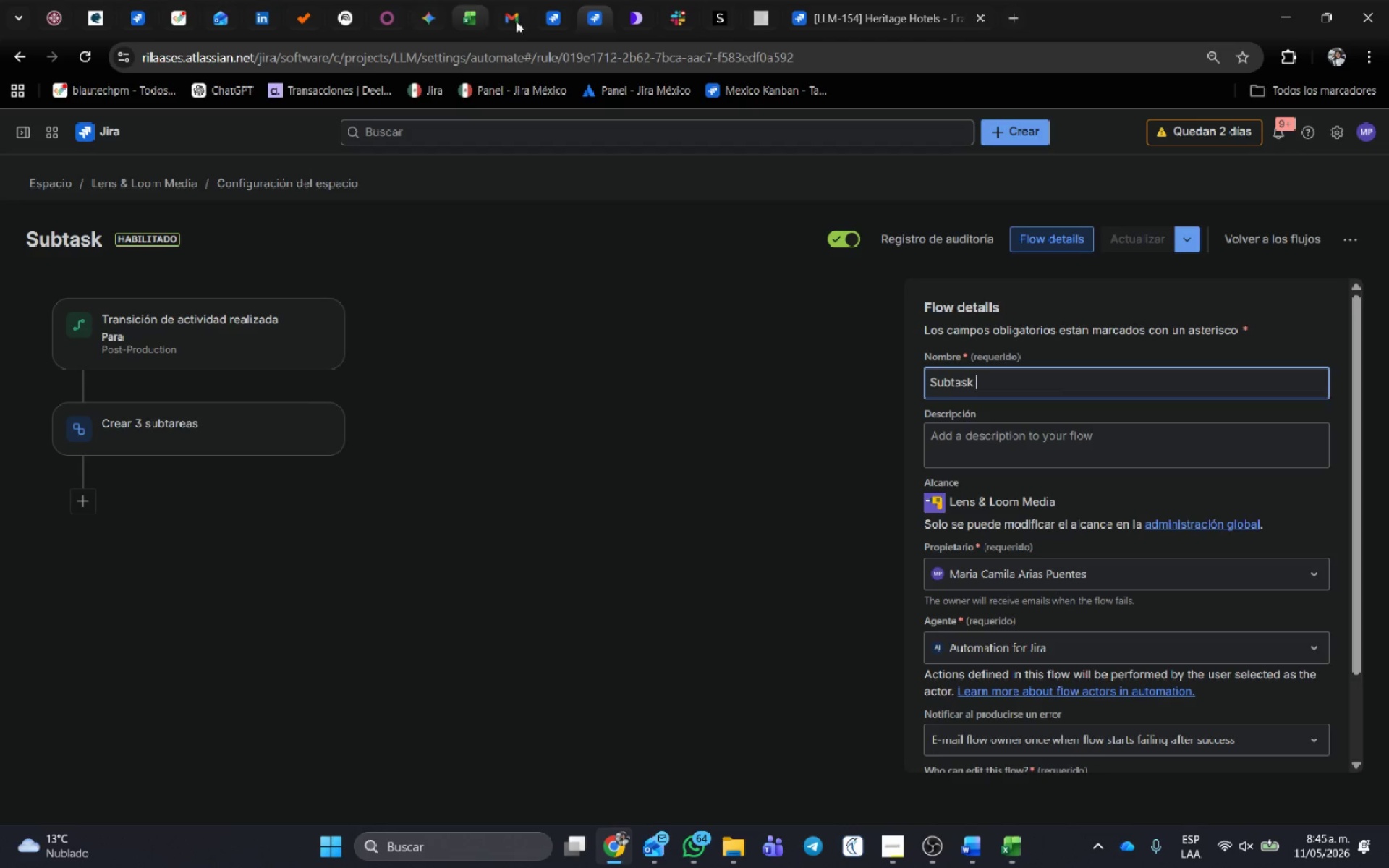 
left_click([557, 12])
 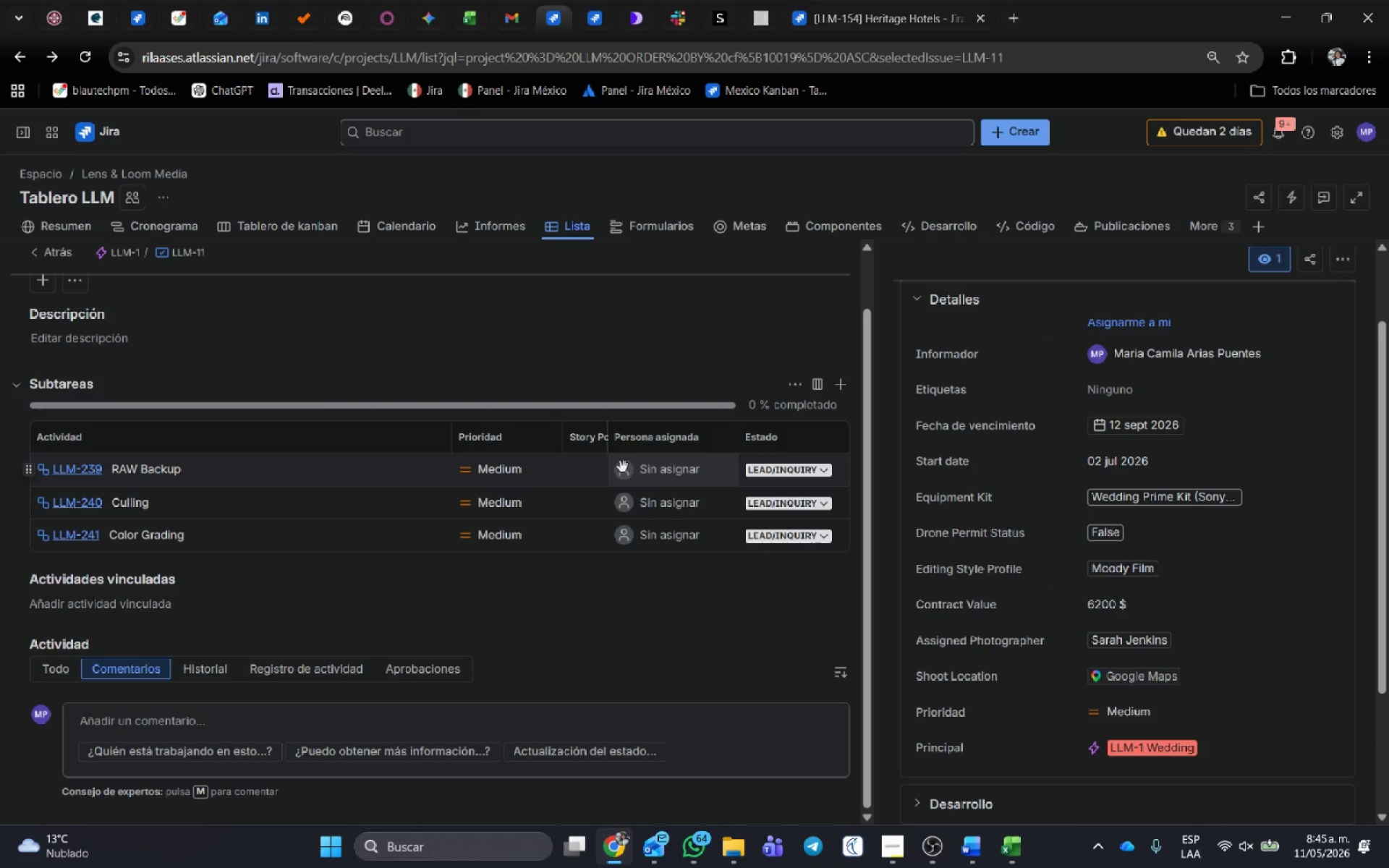 
scroll: coordinate [590, 439], scroll_direction: down, amount: 1.0
 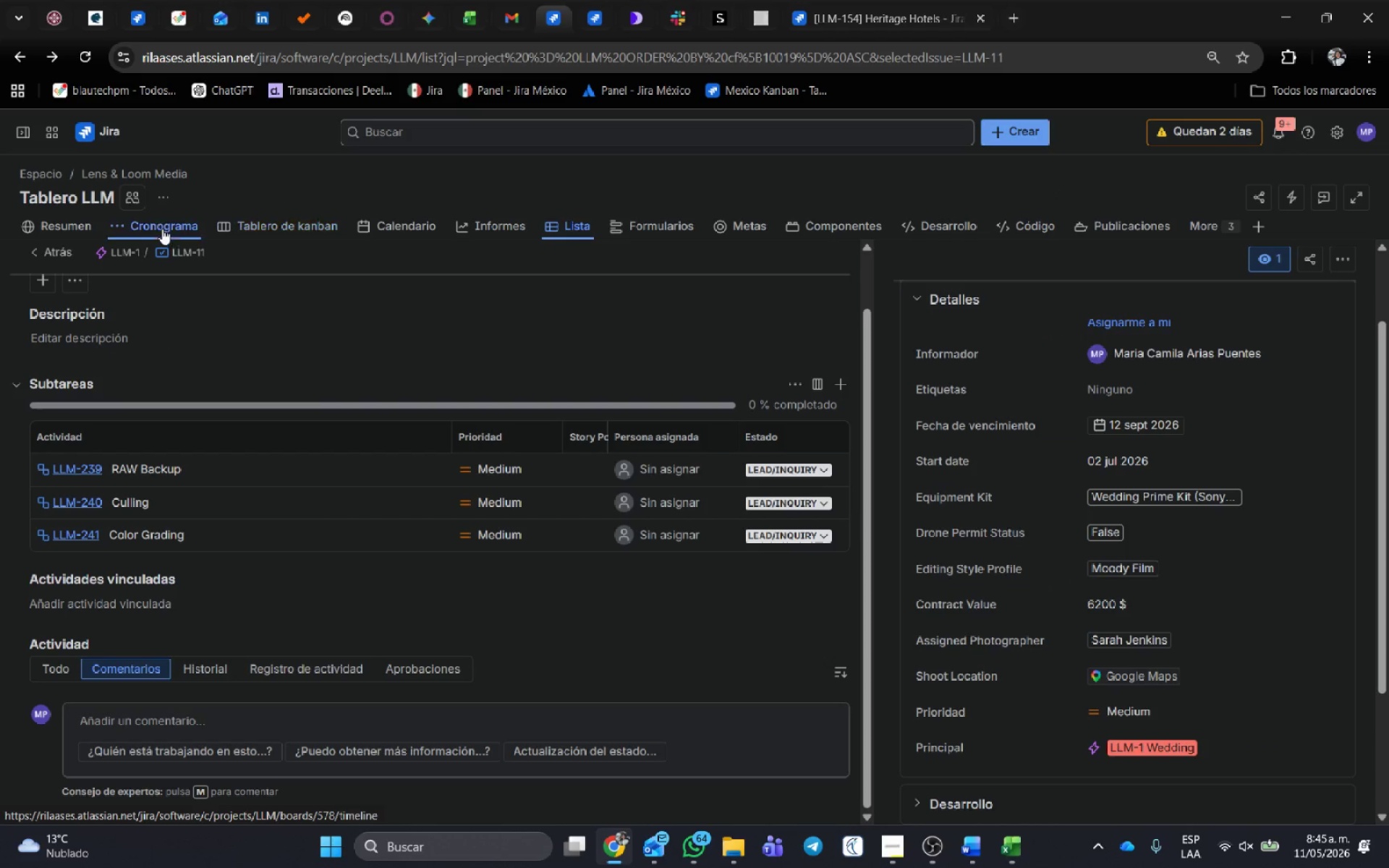 
left_click([164, 225])
 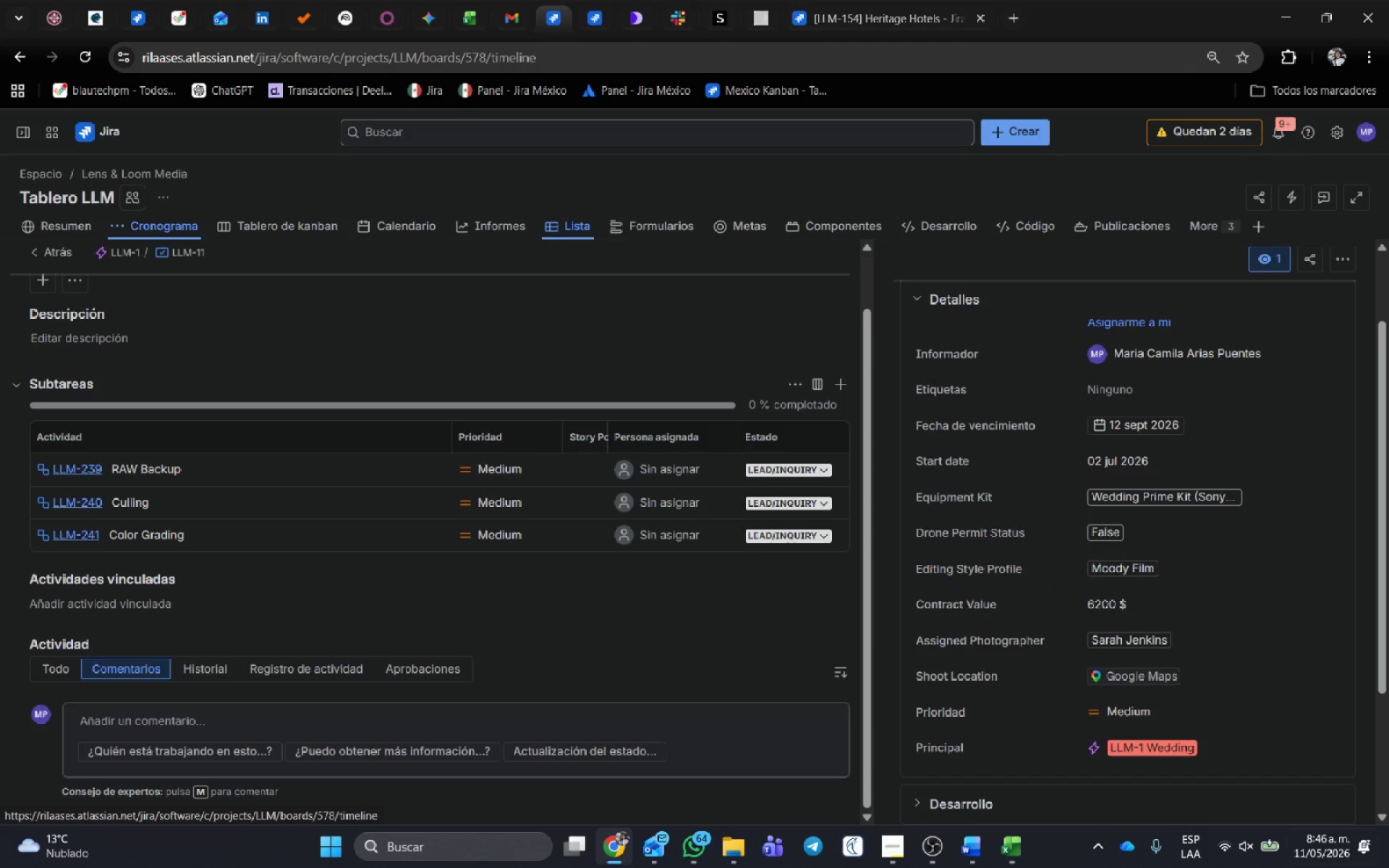 
mouse_move([1363, 822])
 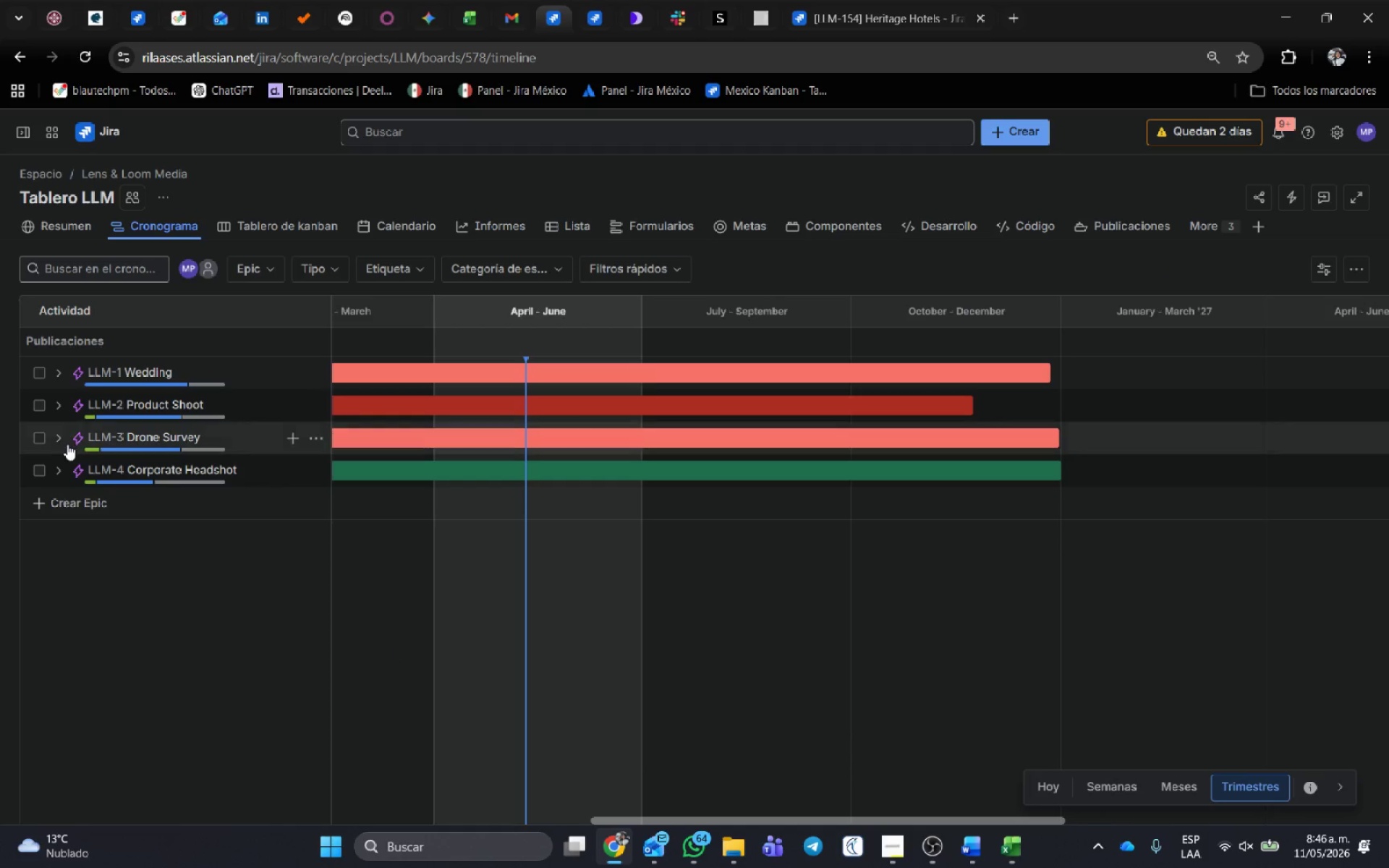 
left_click([59, 437])
 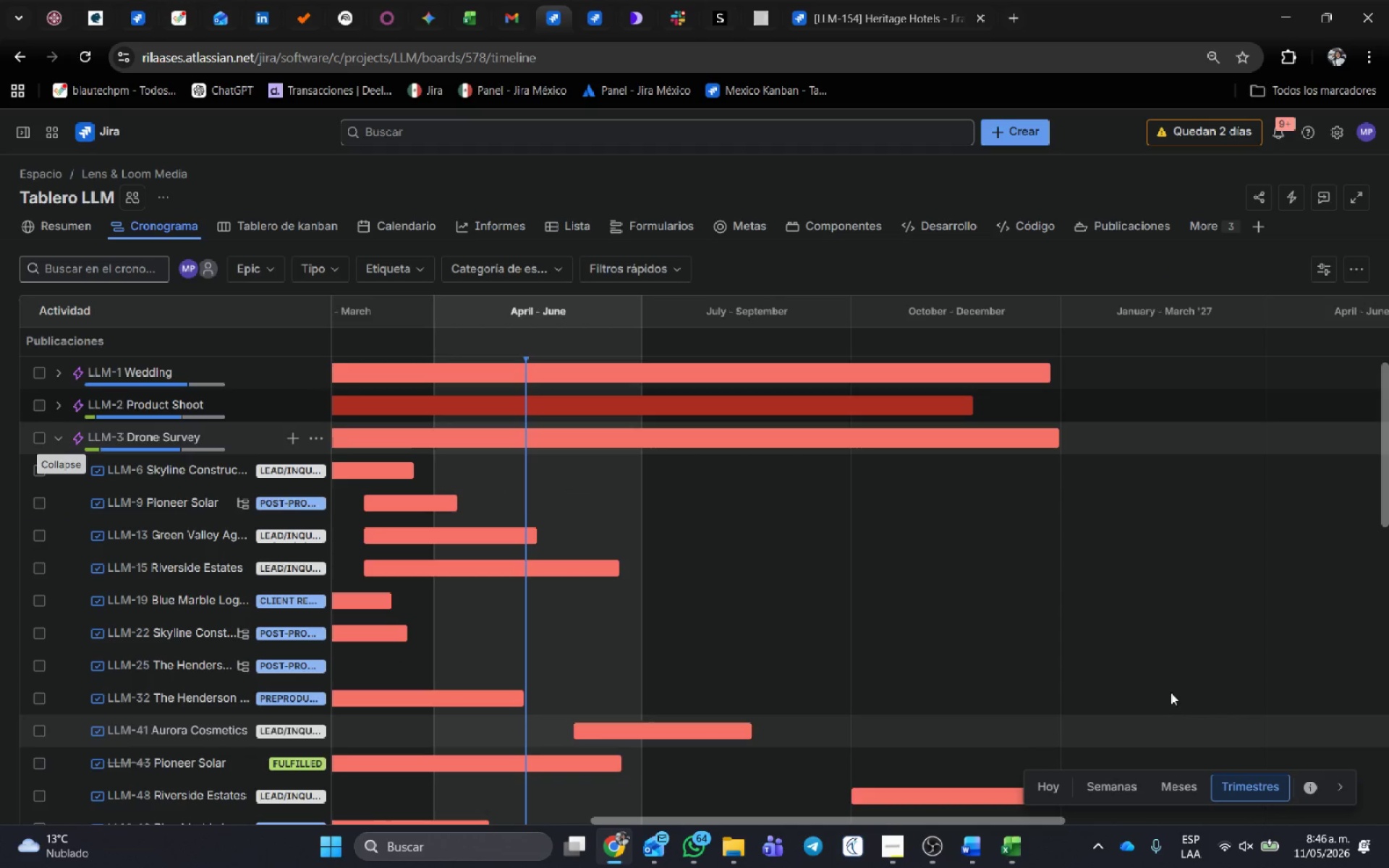 
scroll: coordinate [1171, 689], scroll_direction: down, amount: 2.0
 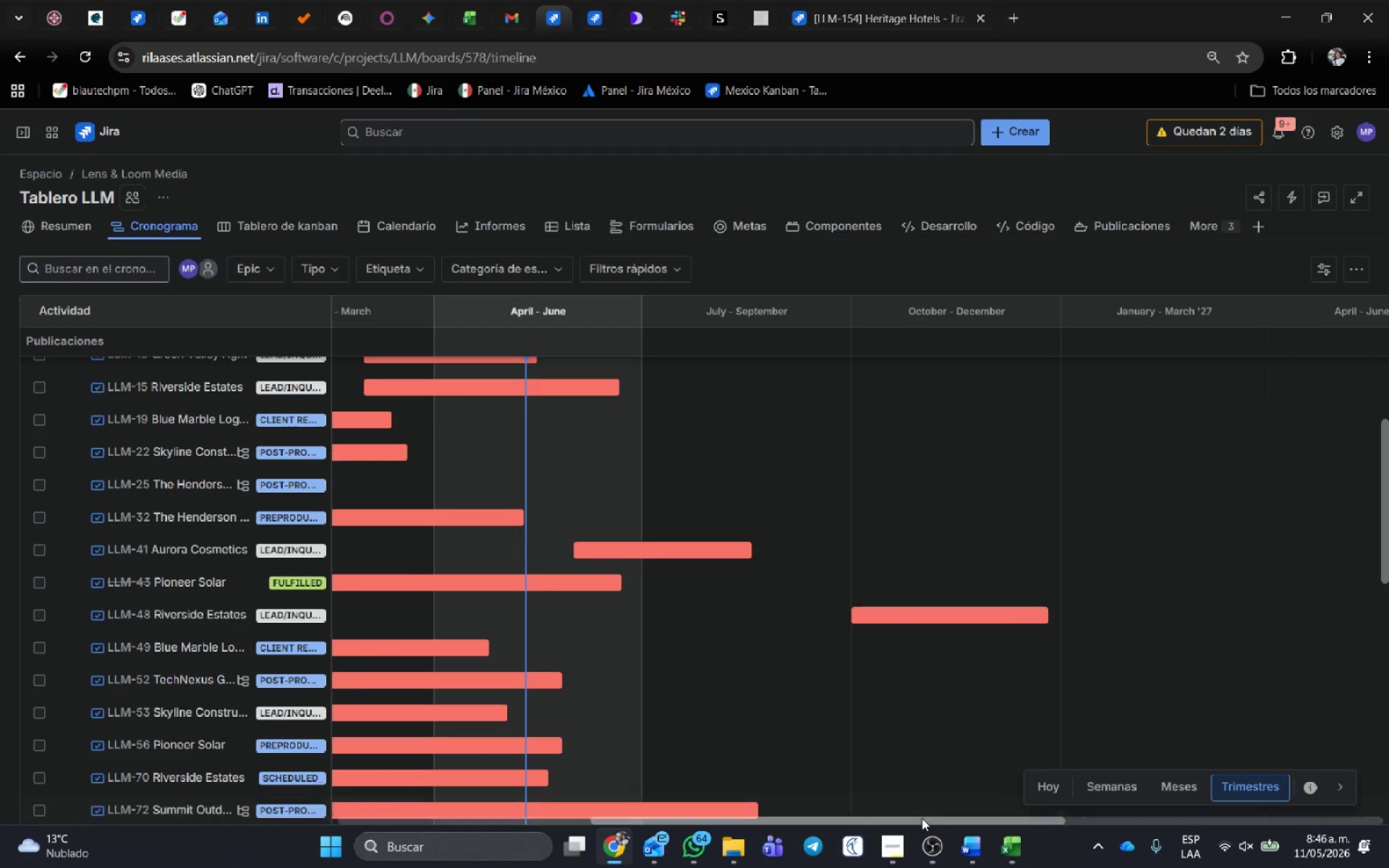 
left_click_drag(start_coordinate=[922, 820], to_coordinate=[836, 832])